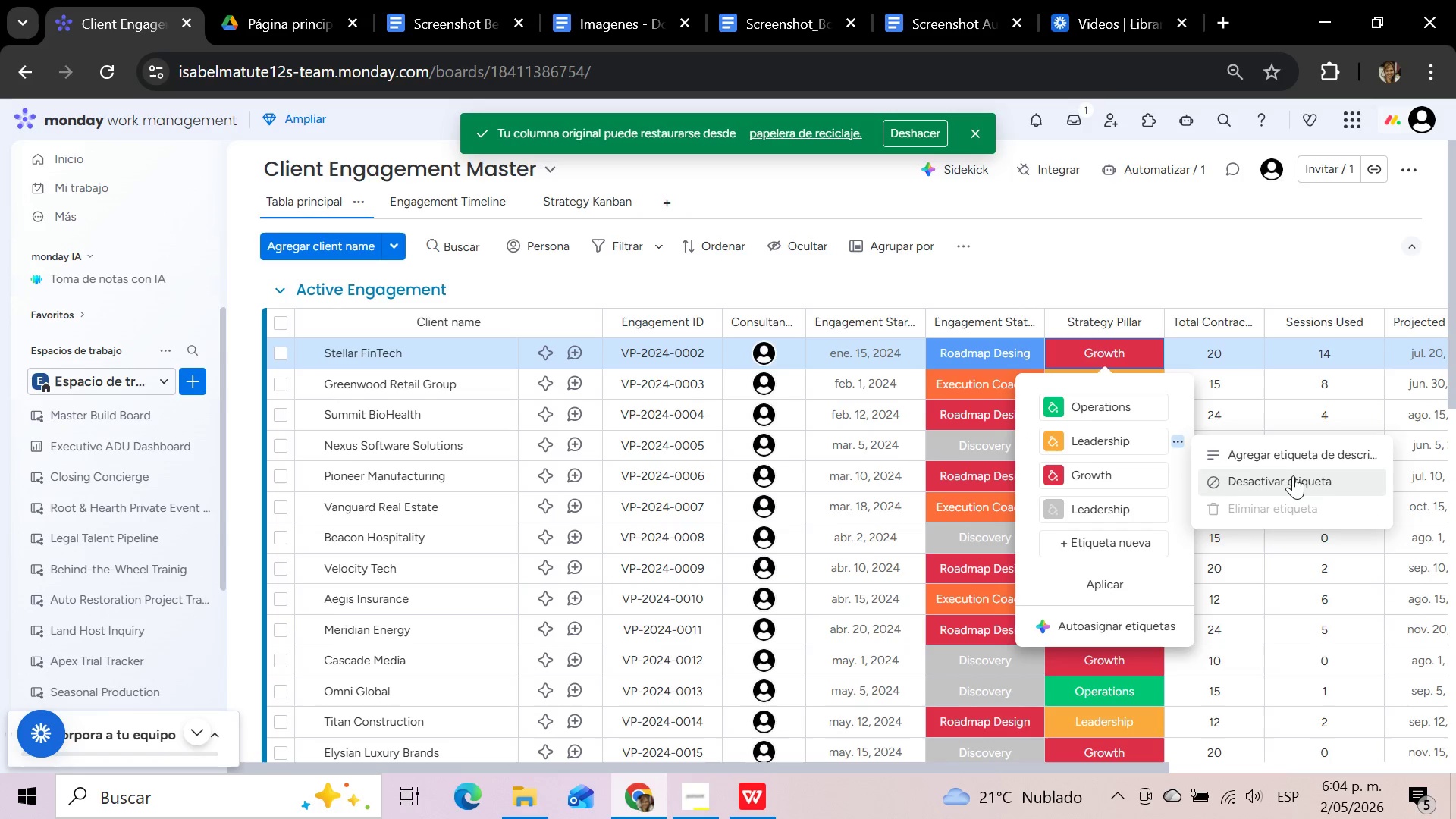 
left_click([1293, 477])
 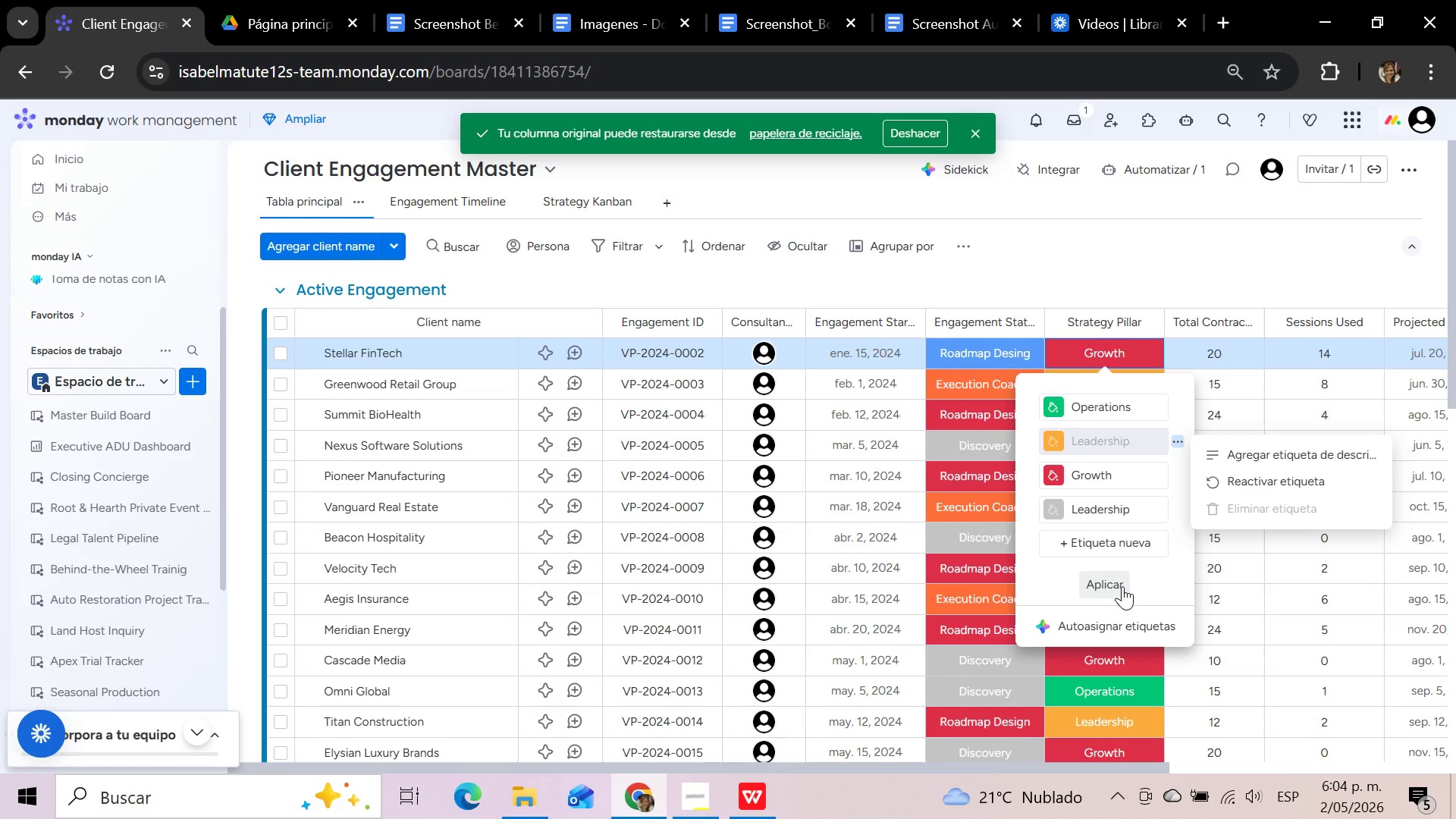 
left_click([1122, 586])
 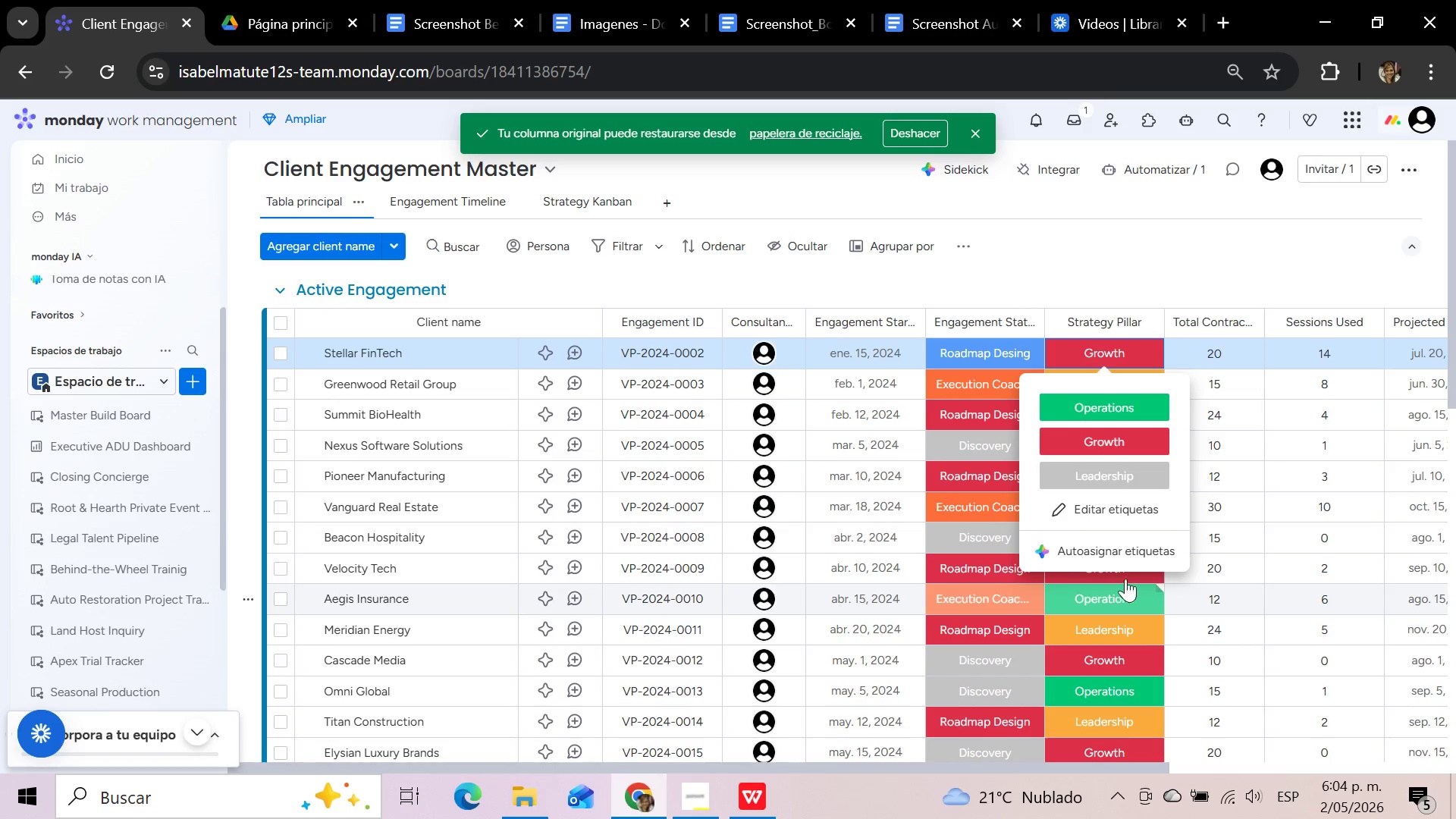 
left_click([1194, 267])
 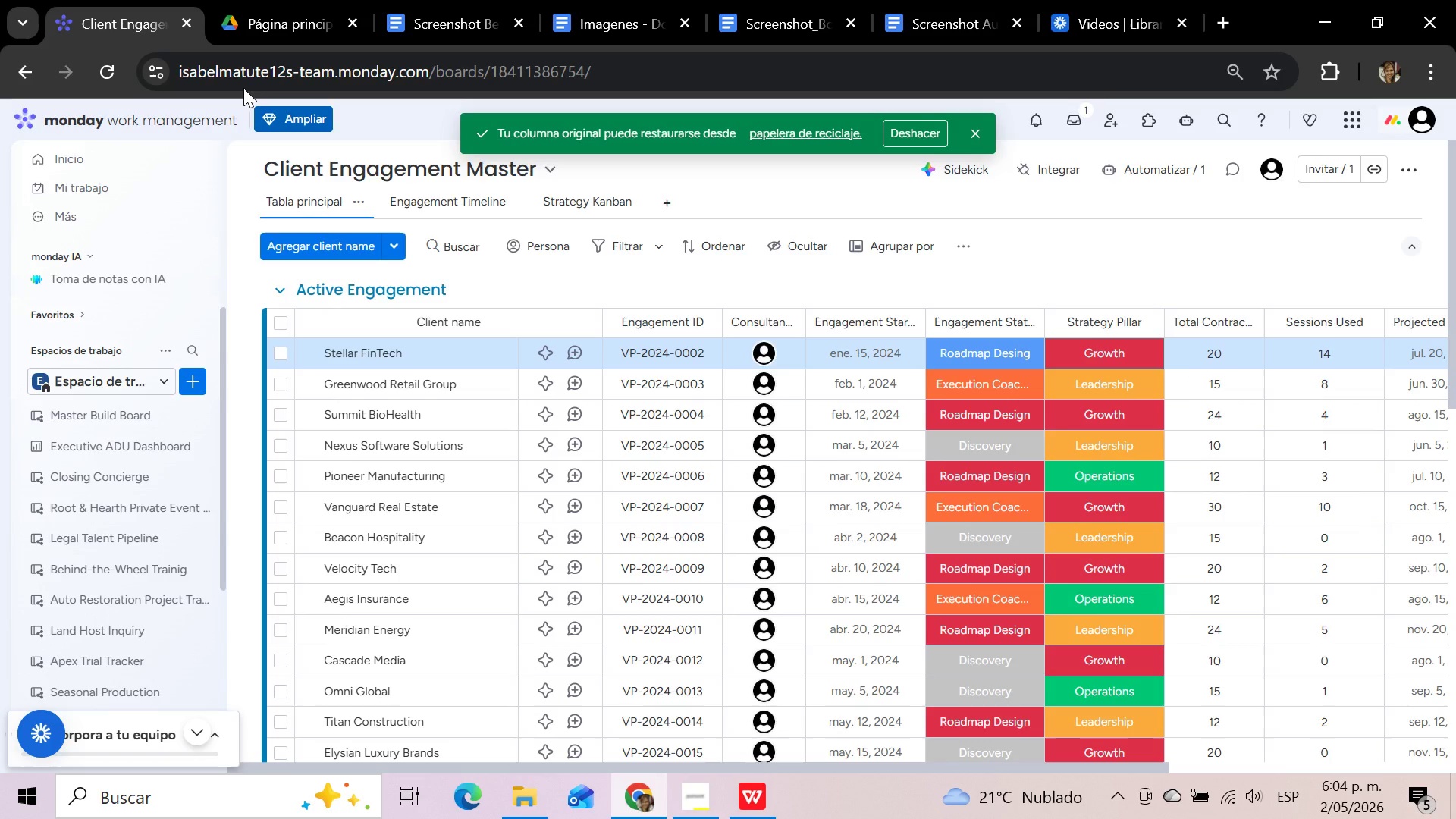 
left_click([96, 70])
 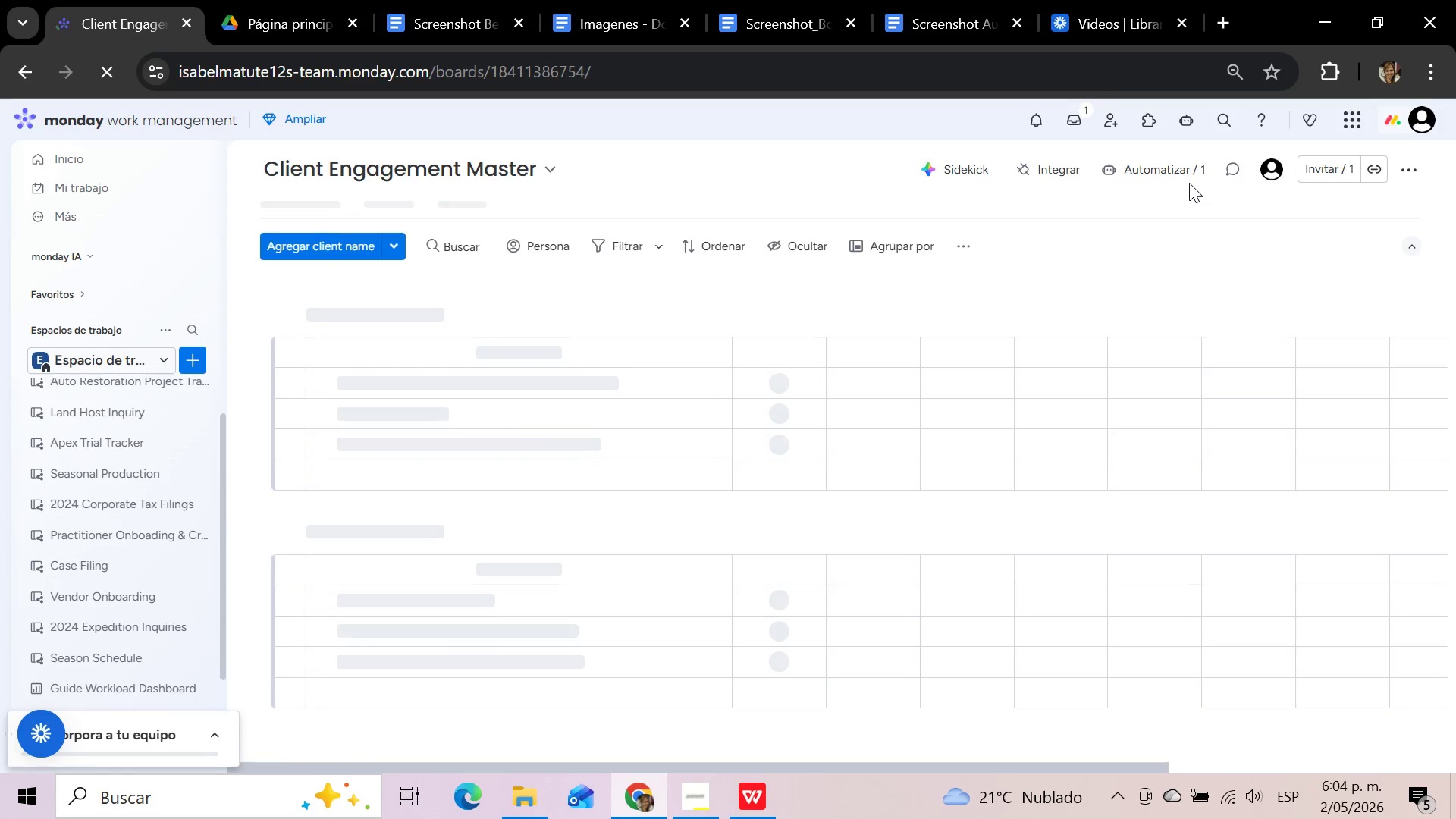 
wait(22.3)
 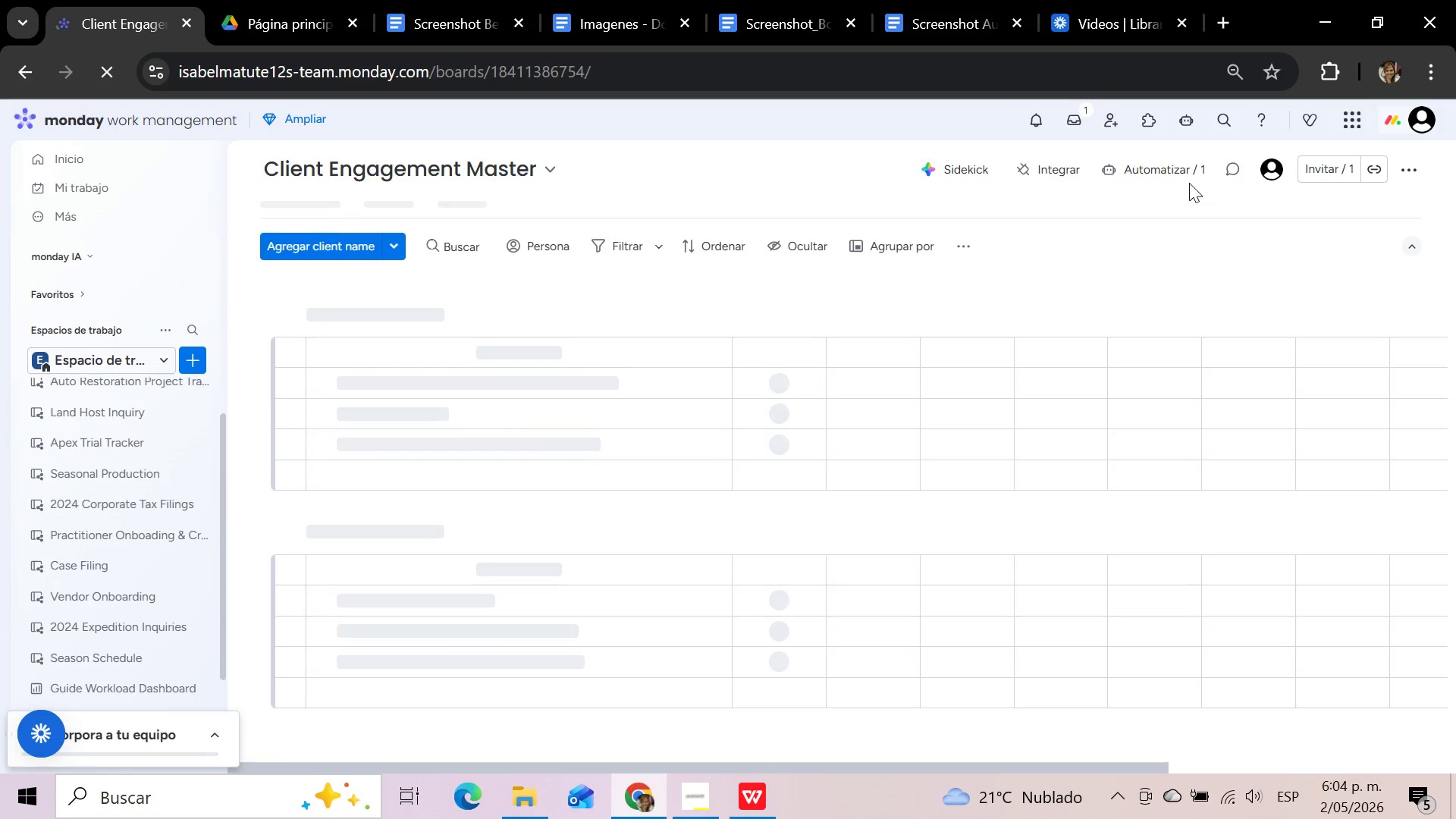 
left_click([1138, 385])
 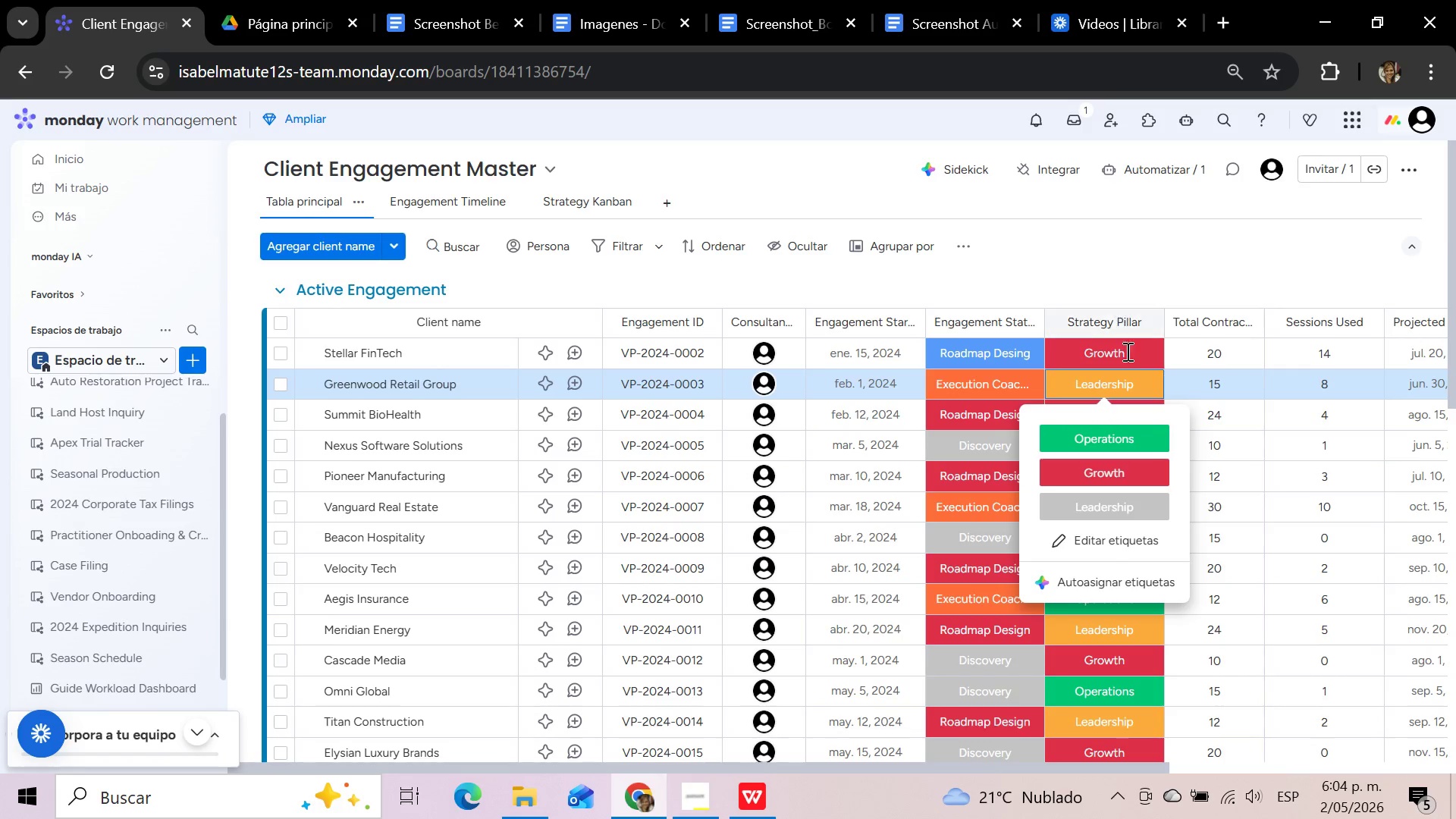 
left_click([1124, 511])
 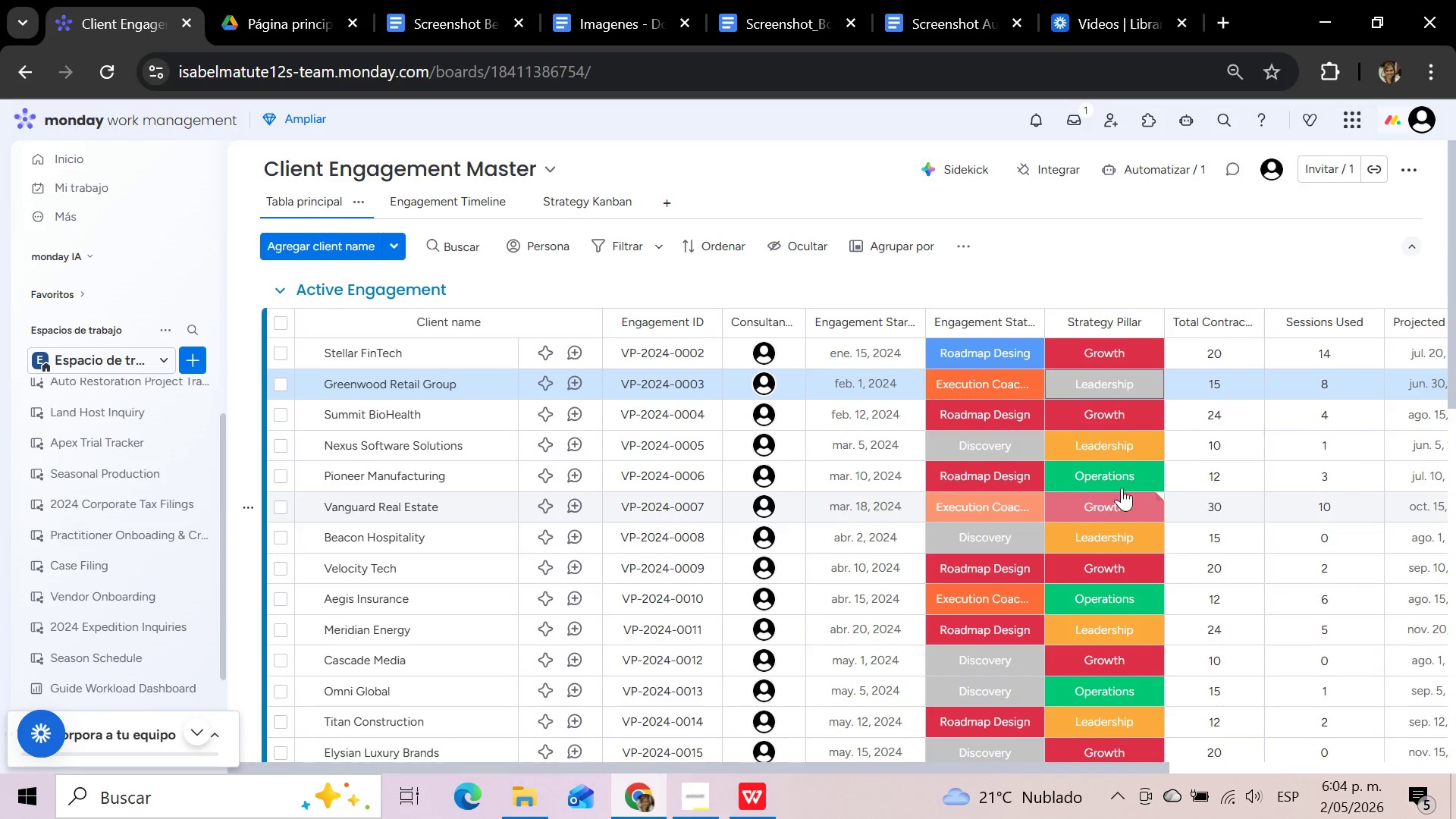 
left_click([1116, 436])
 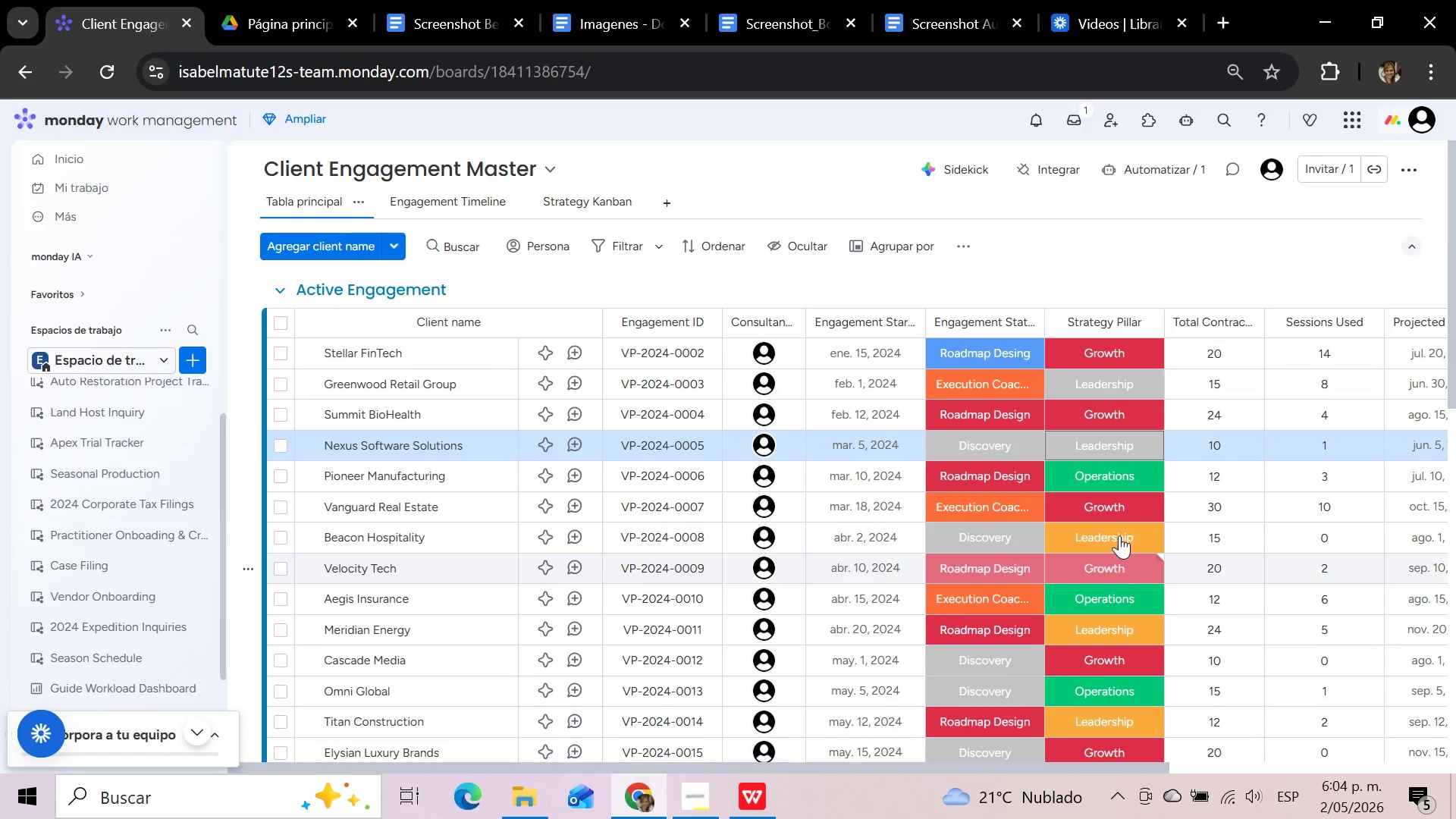 
left_click([1119, 536])
 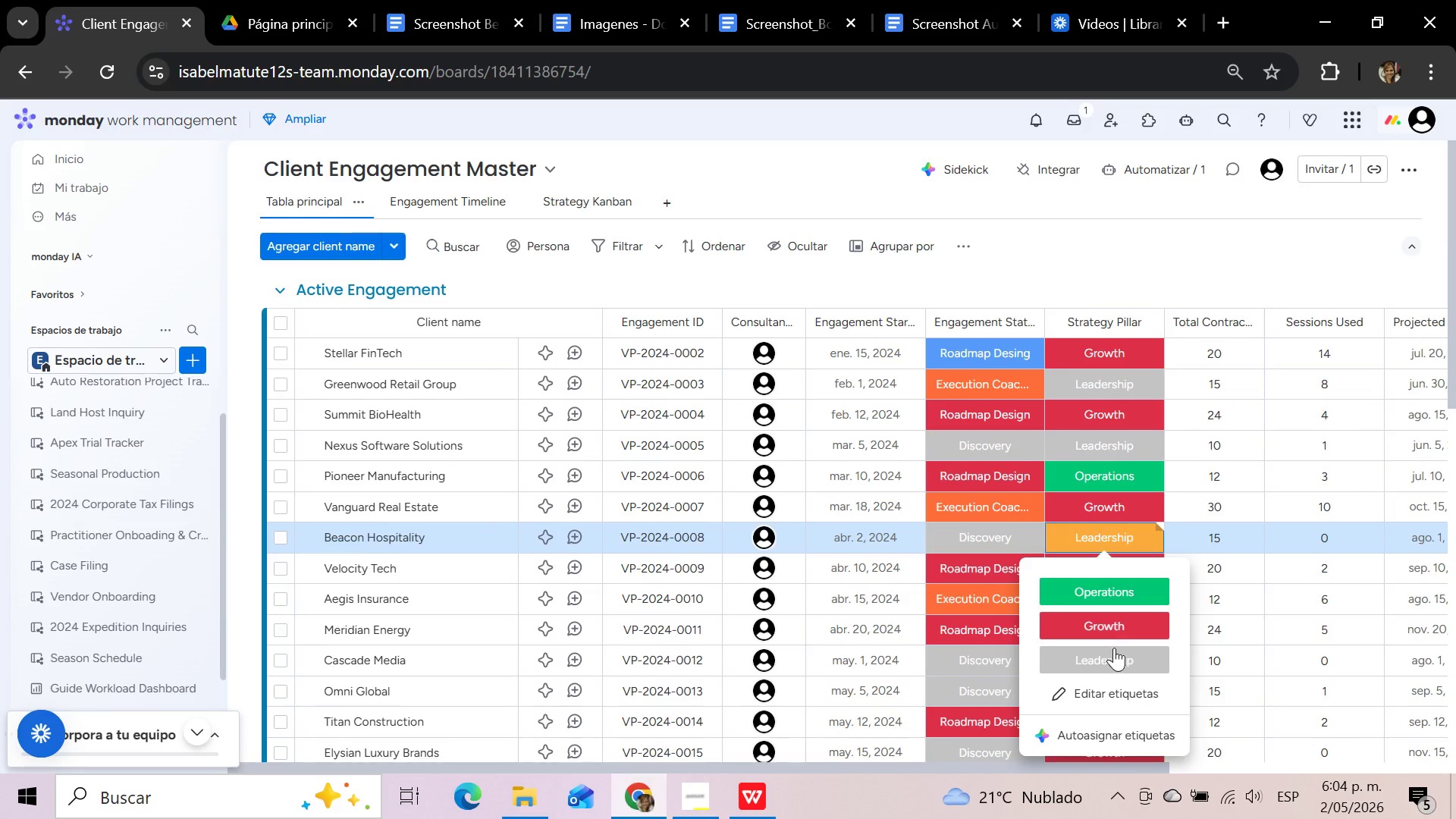 
left_click([1114, 655])
 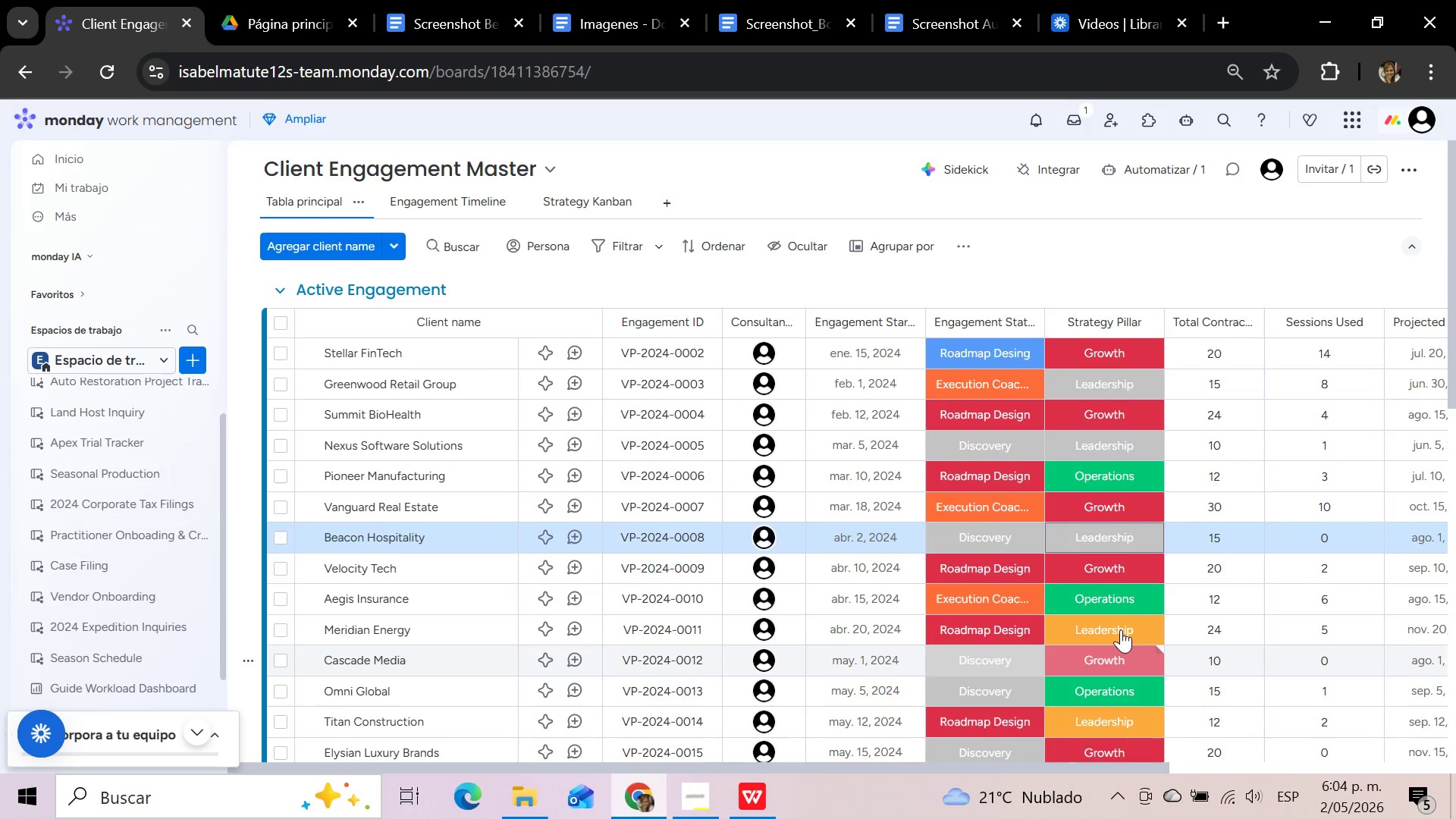 
left_click([1121, 628])
 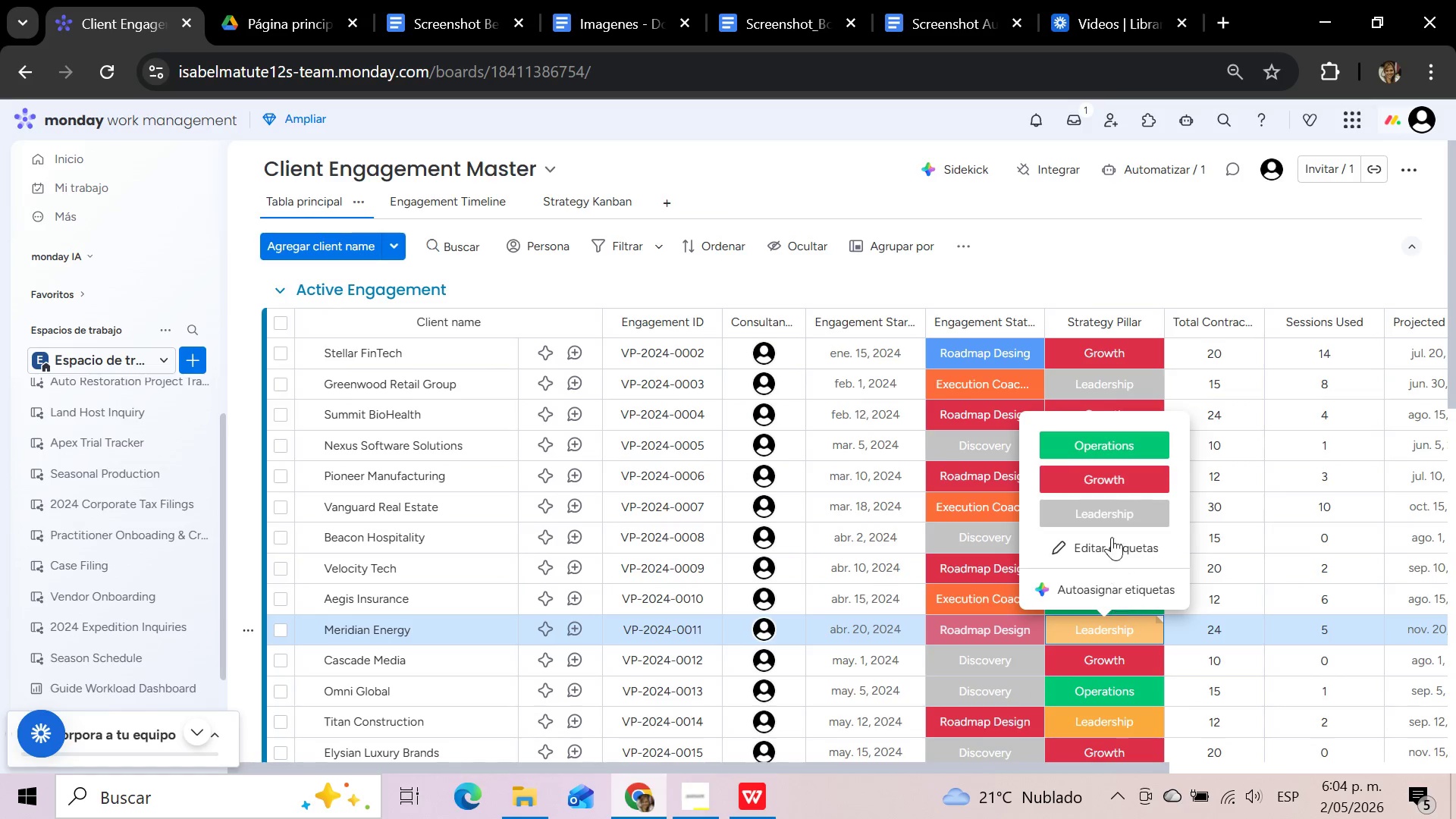 
left_click([1111, 513])
 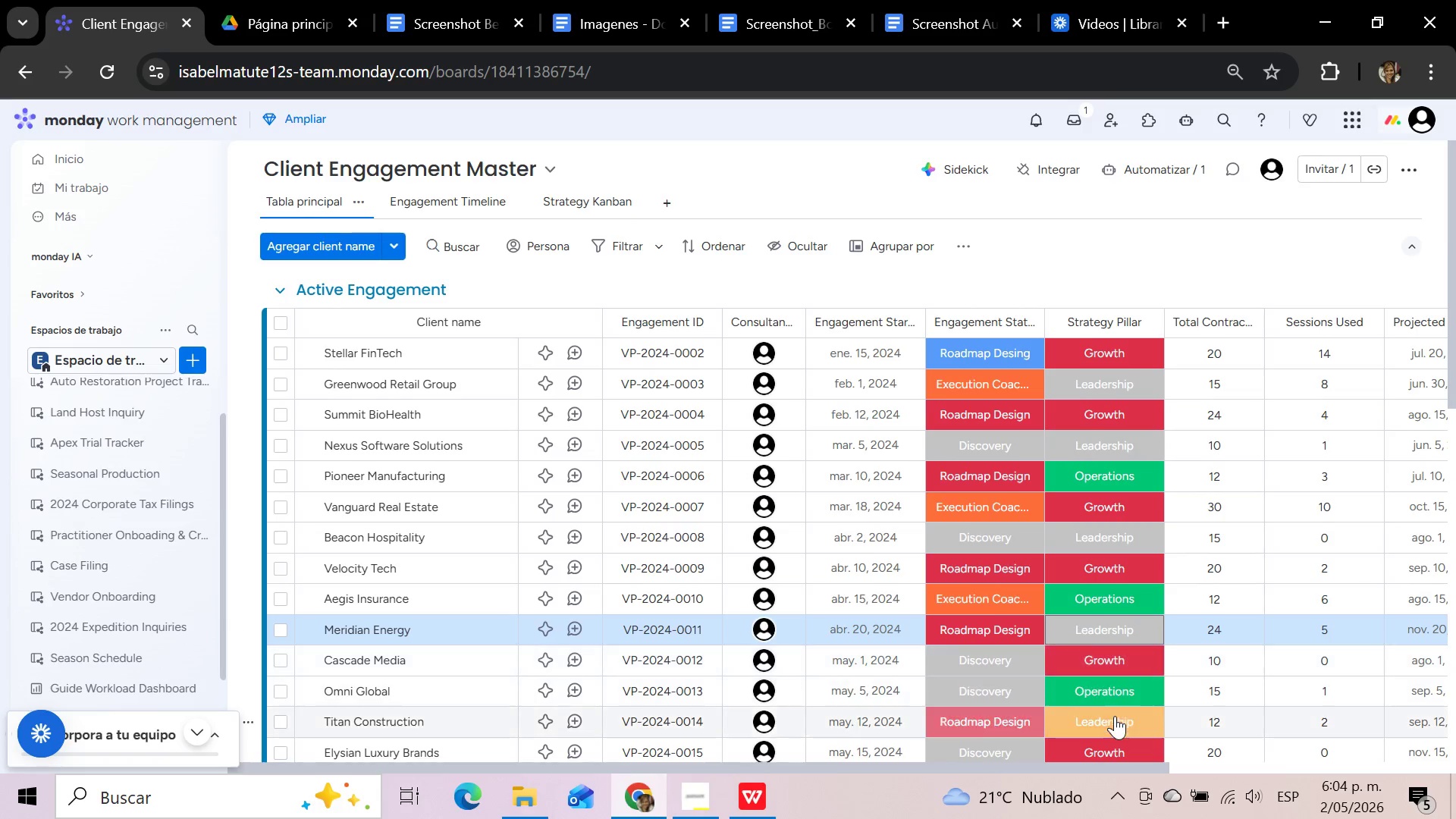 
left_click([1114, 720])
 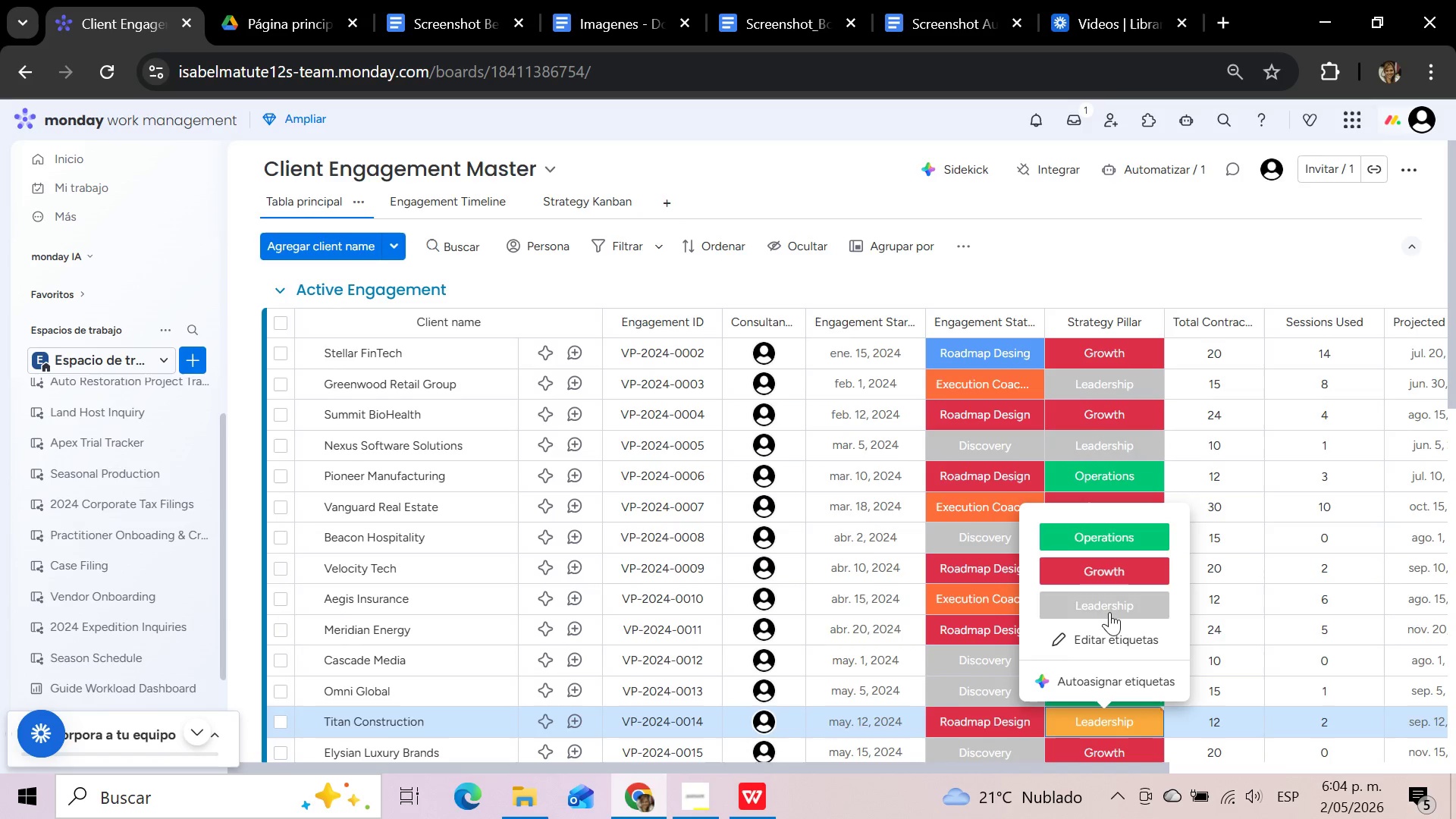 
left_click([1110, 608])
 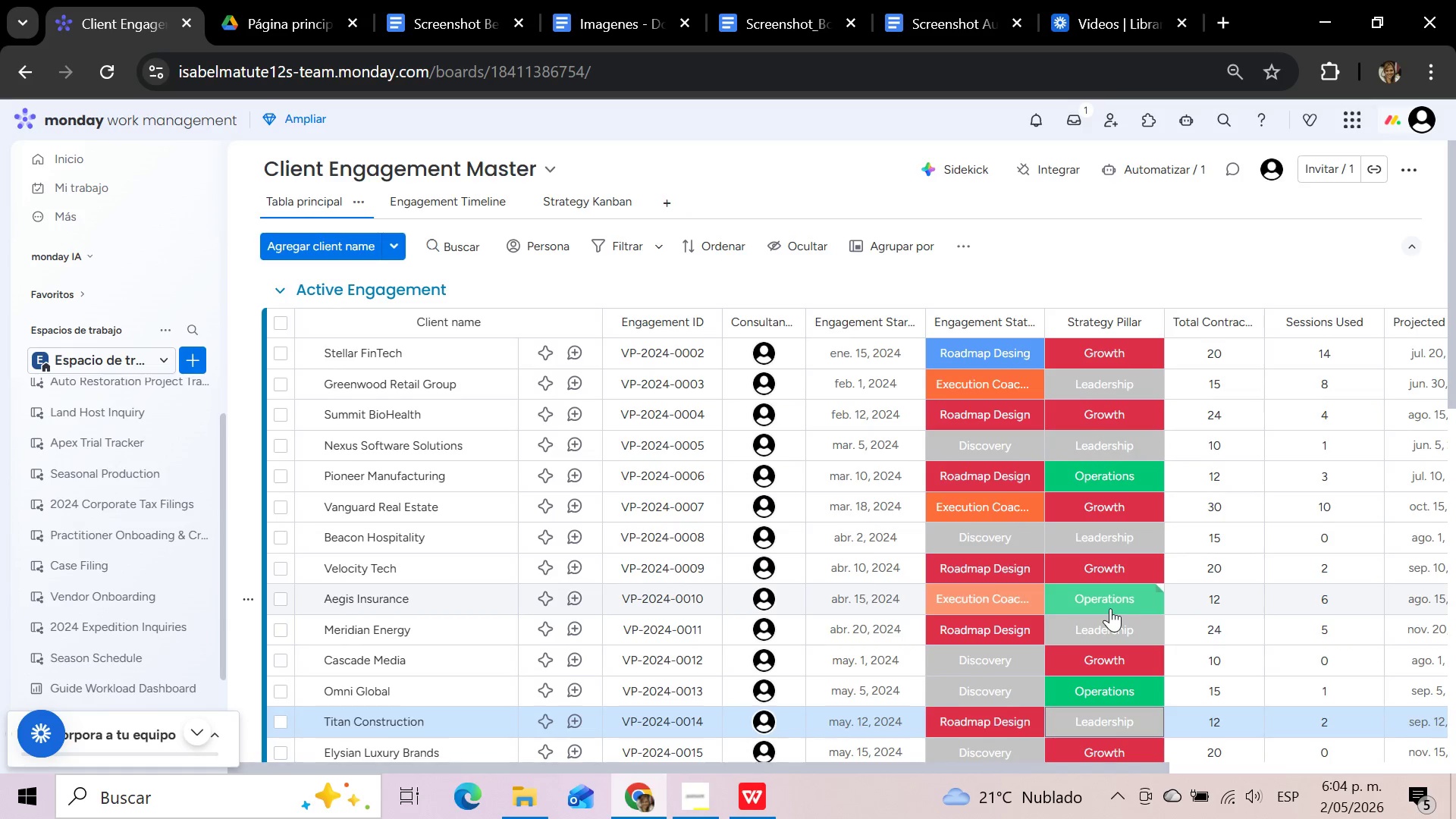 
scroll: coordinate [1110, 608], scroll_direction: down, amount: 2.0
 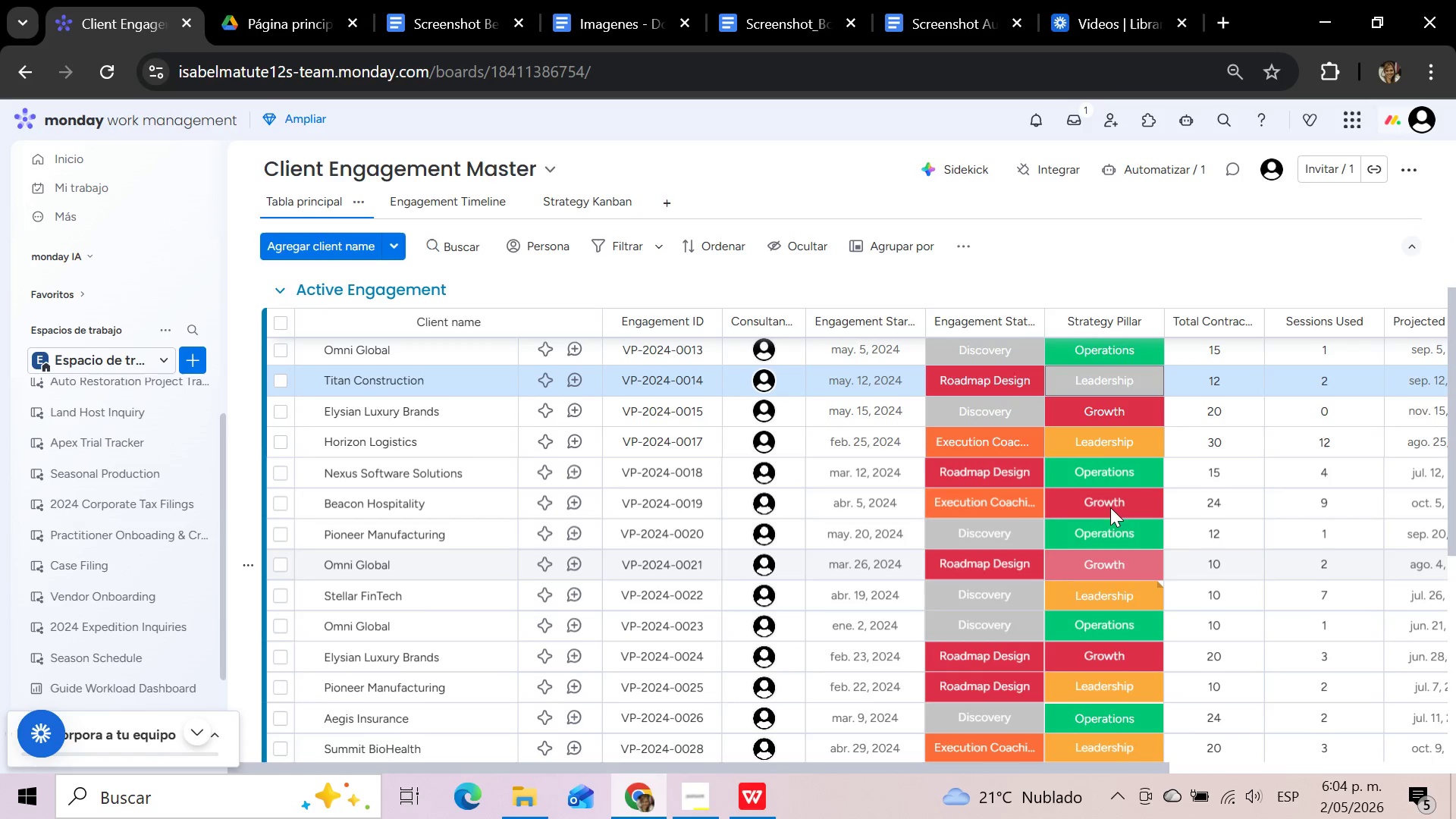 
left_click([1103, 443])
 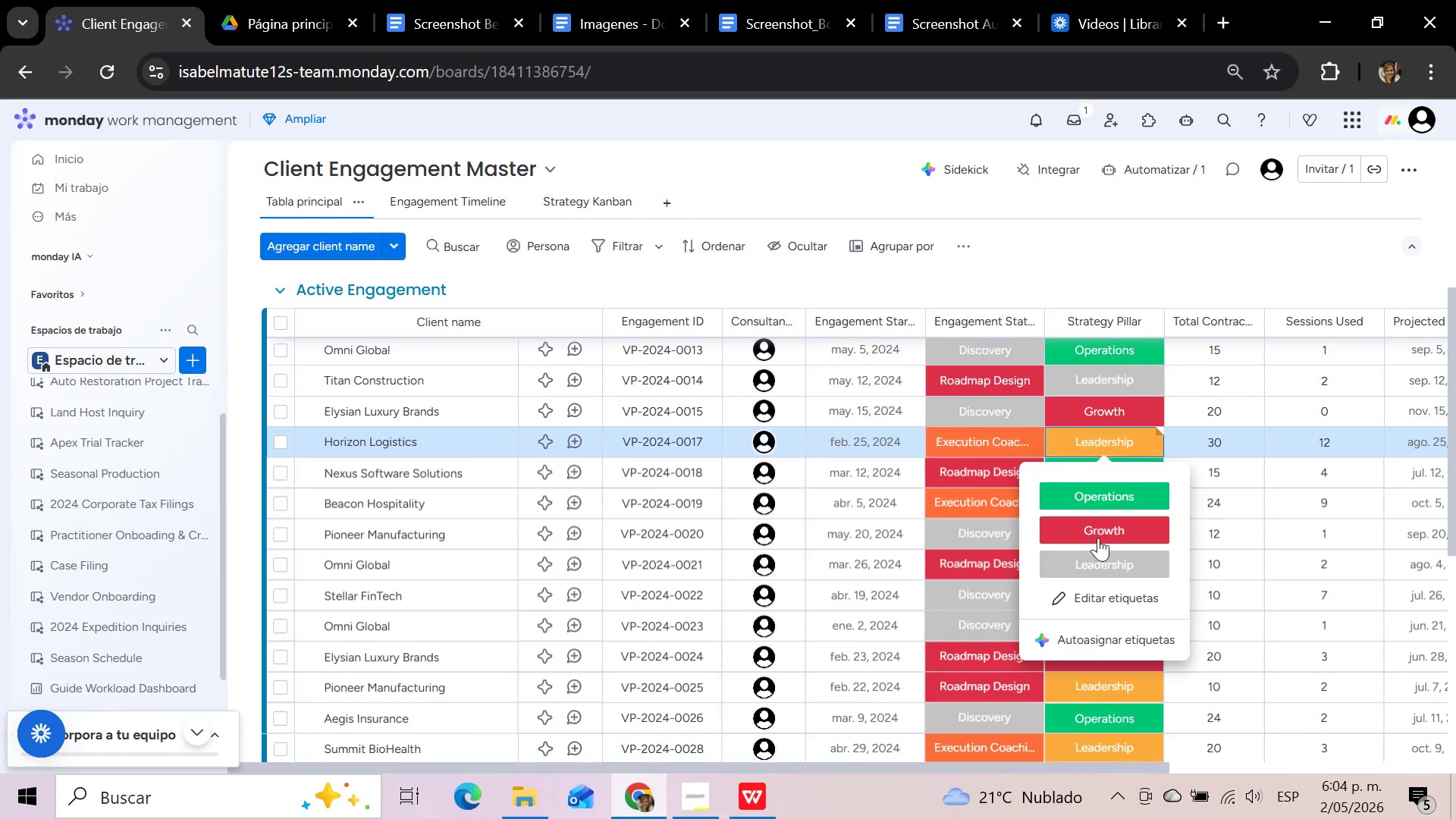 
left_click([1097, 564])
 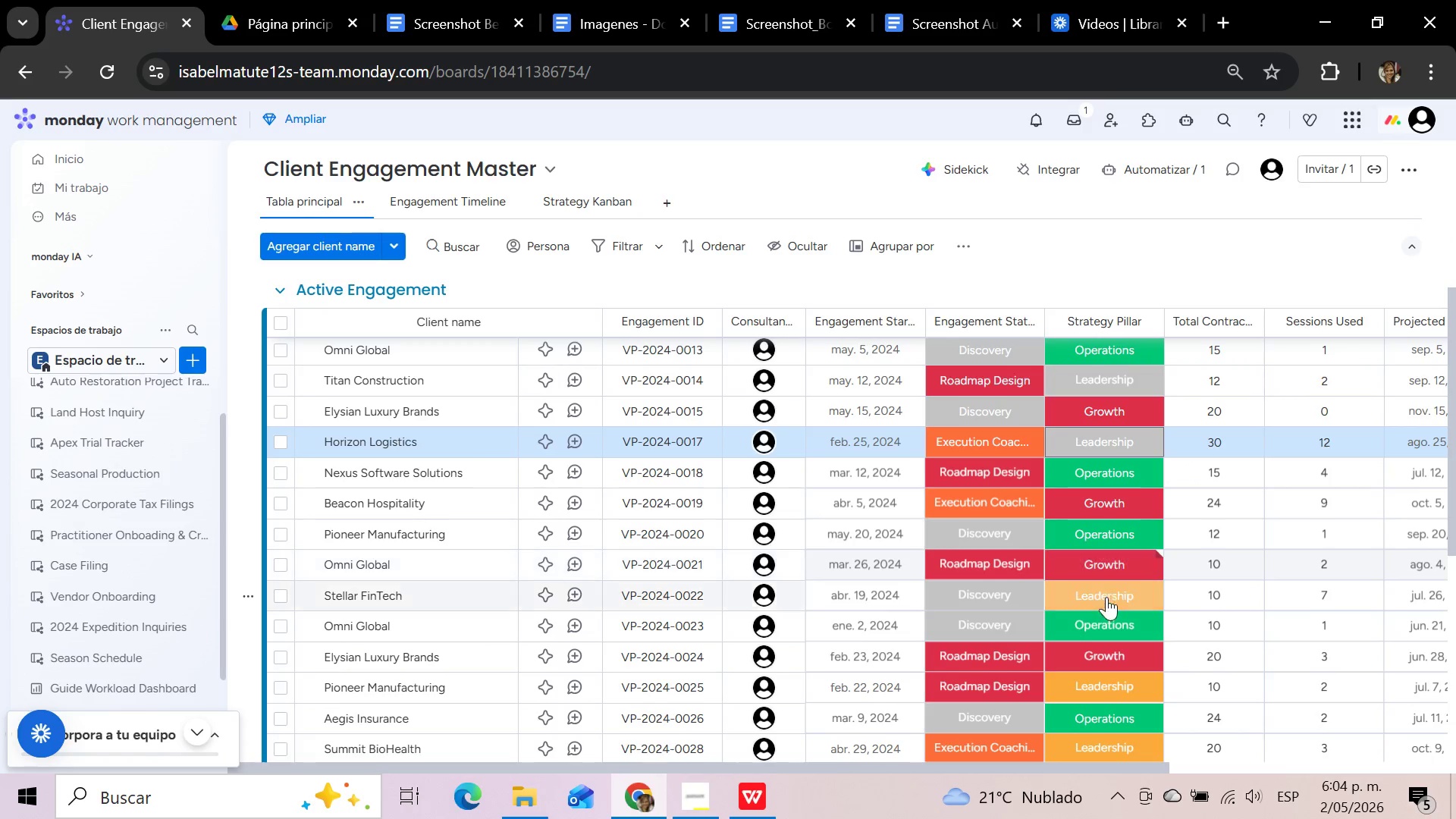 
left_click([1108, 605])
 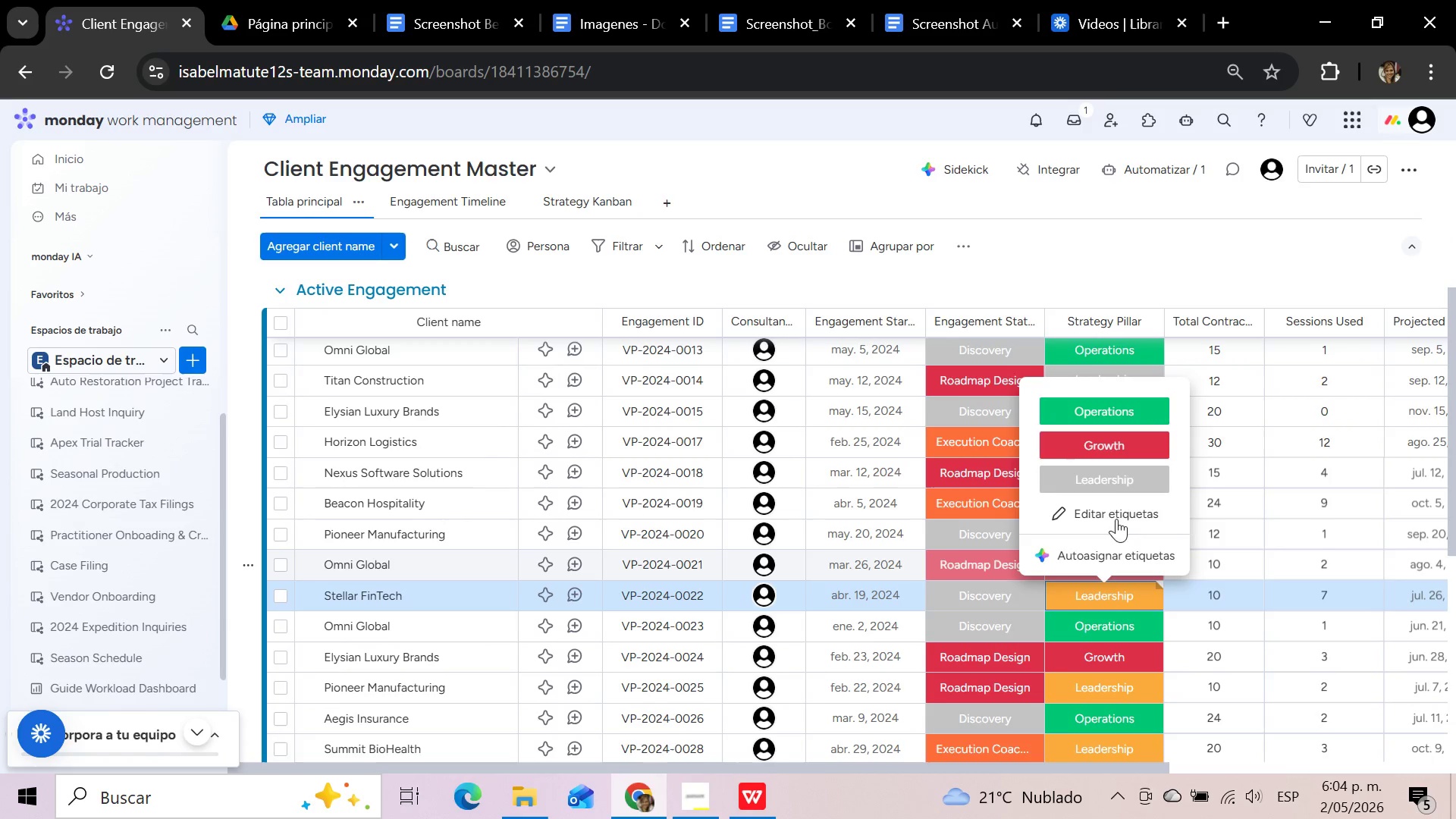 
left_click([1116, 478])
 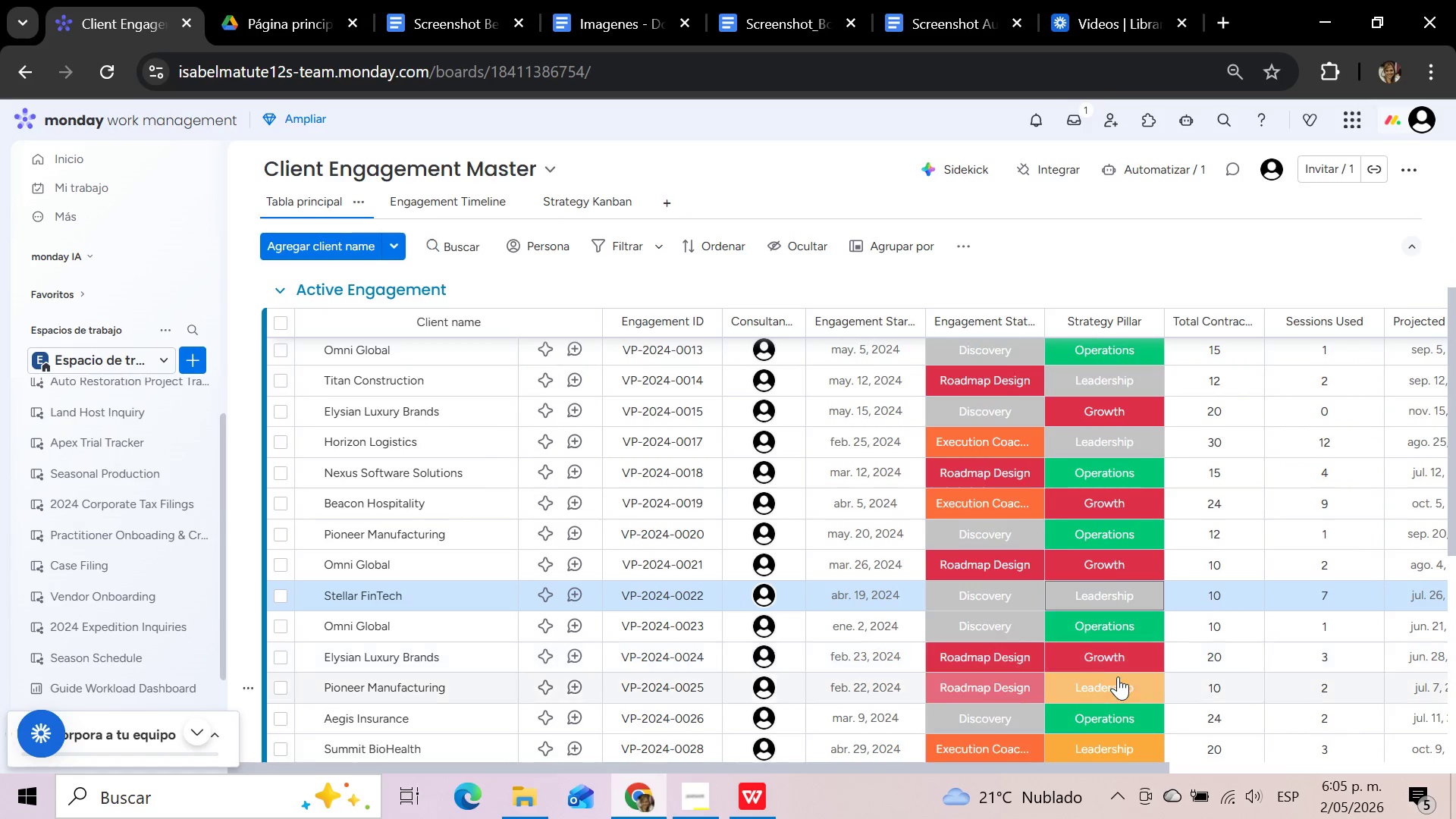 
left_click([1116, 681])
 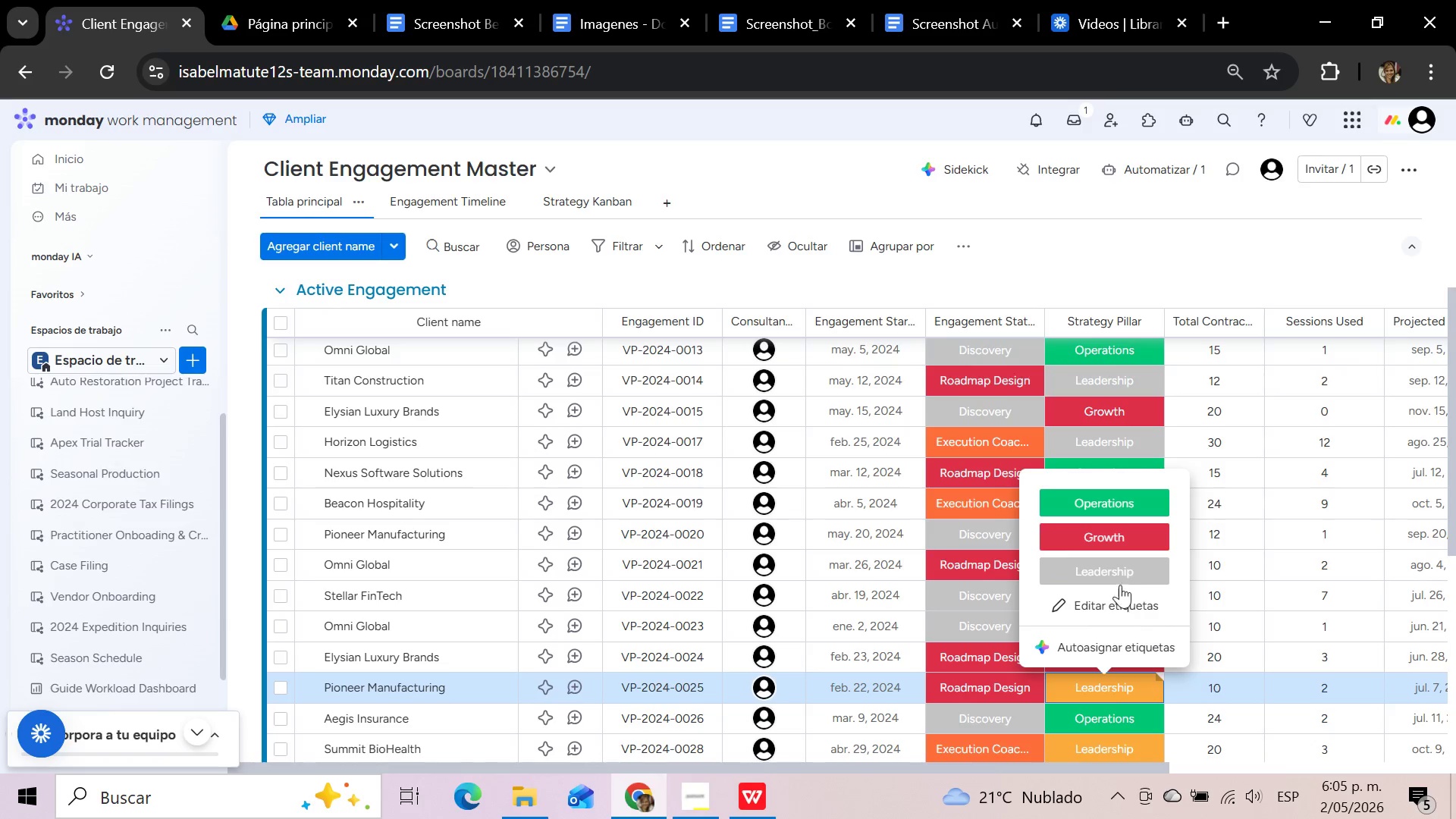 
left_click([1120, 573])
 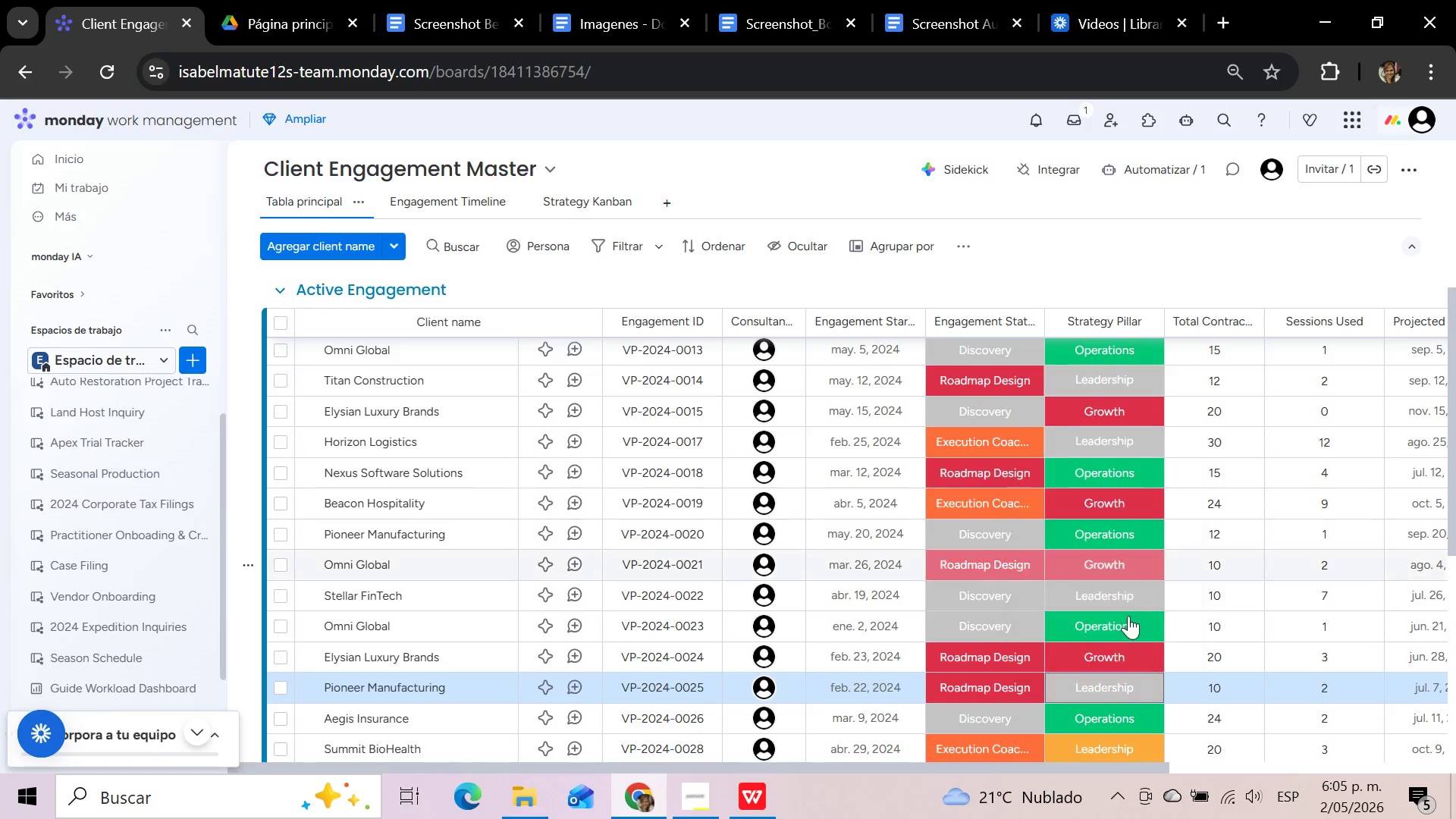 
scroll: coordinate [1126, 635], scroll_direction: down, amount: 2.0
 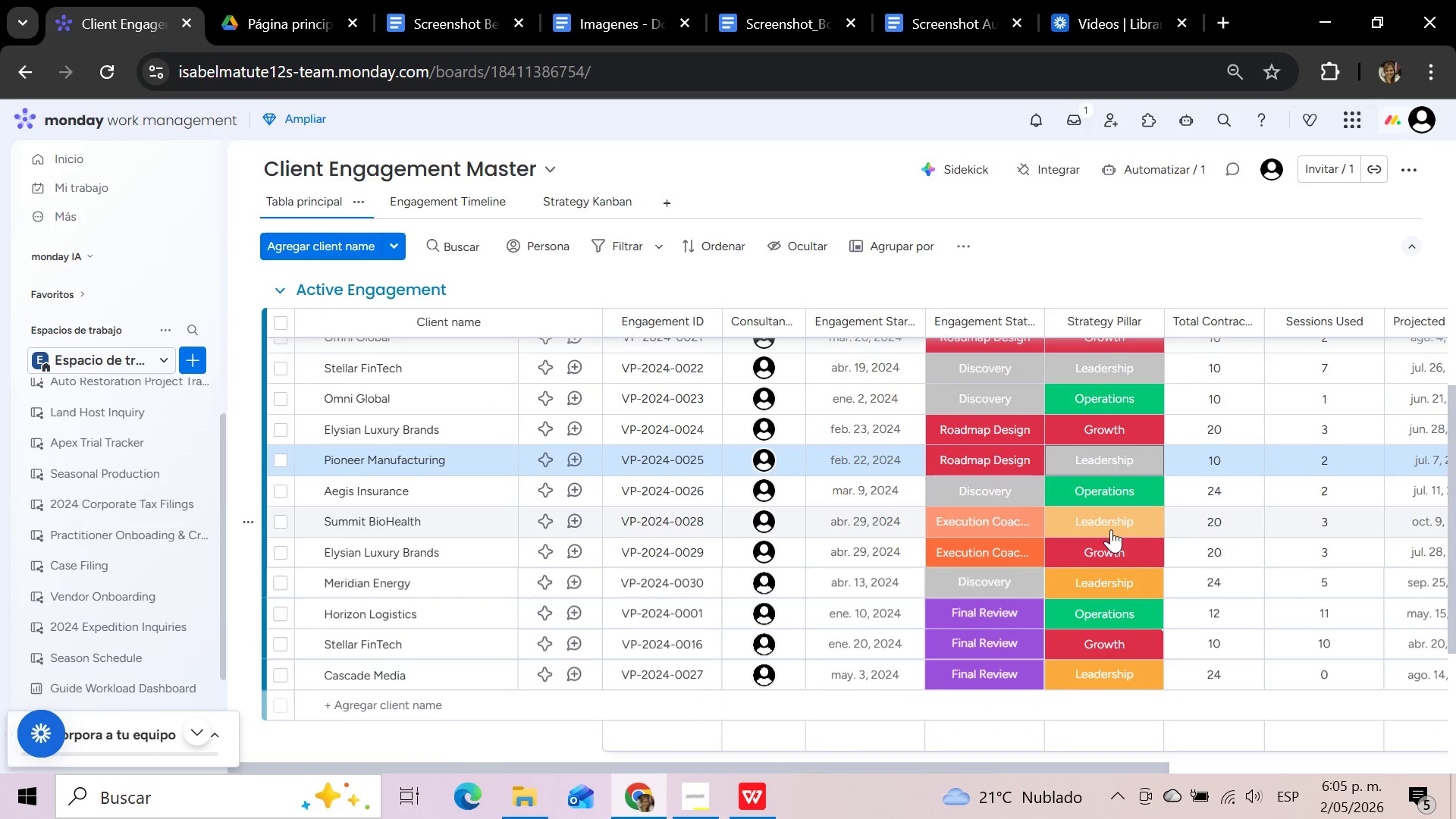 
left_click([1111, 524])
 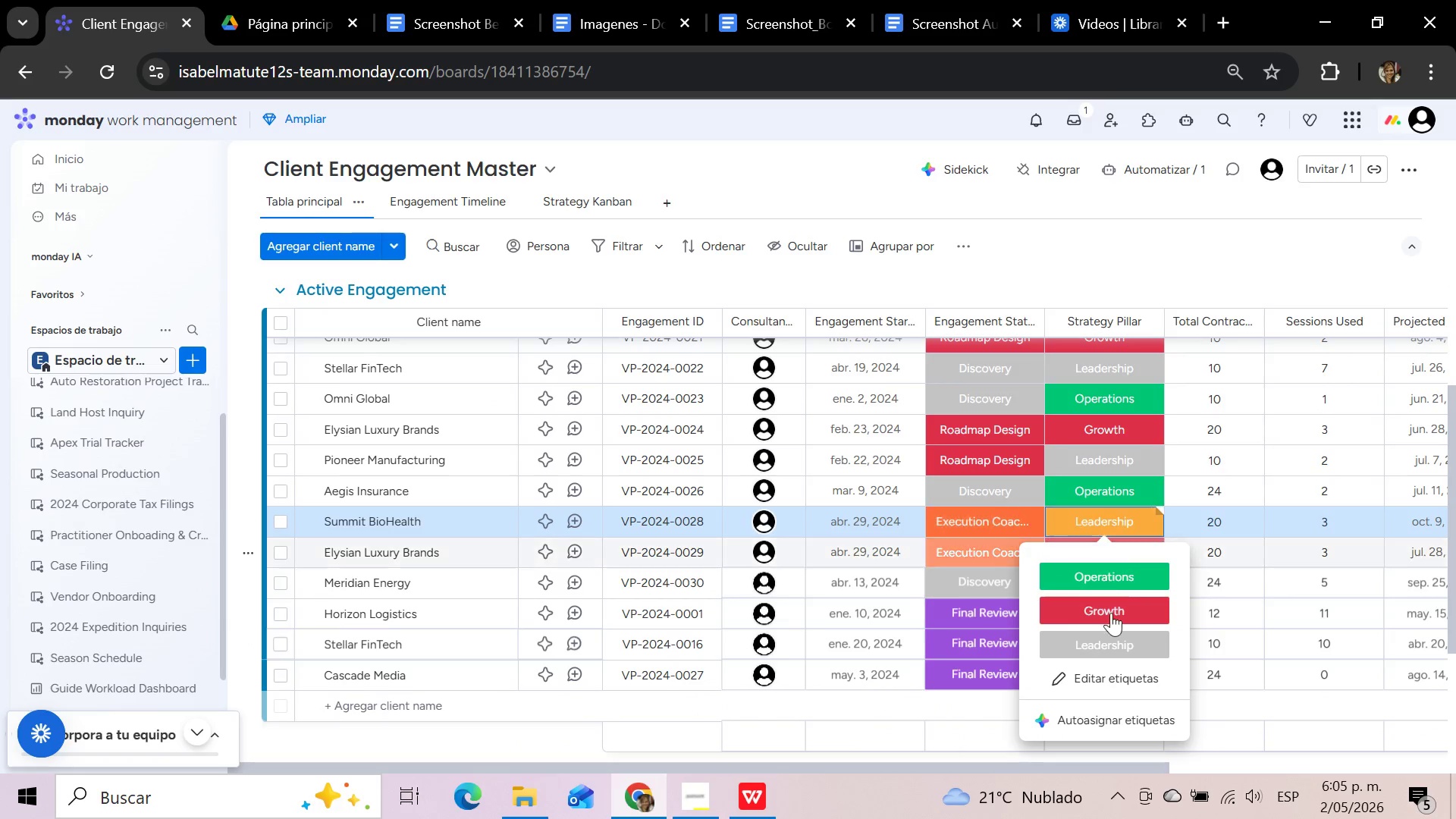 
left_click([1107, 650])
 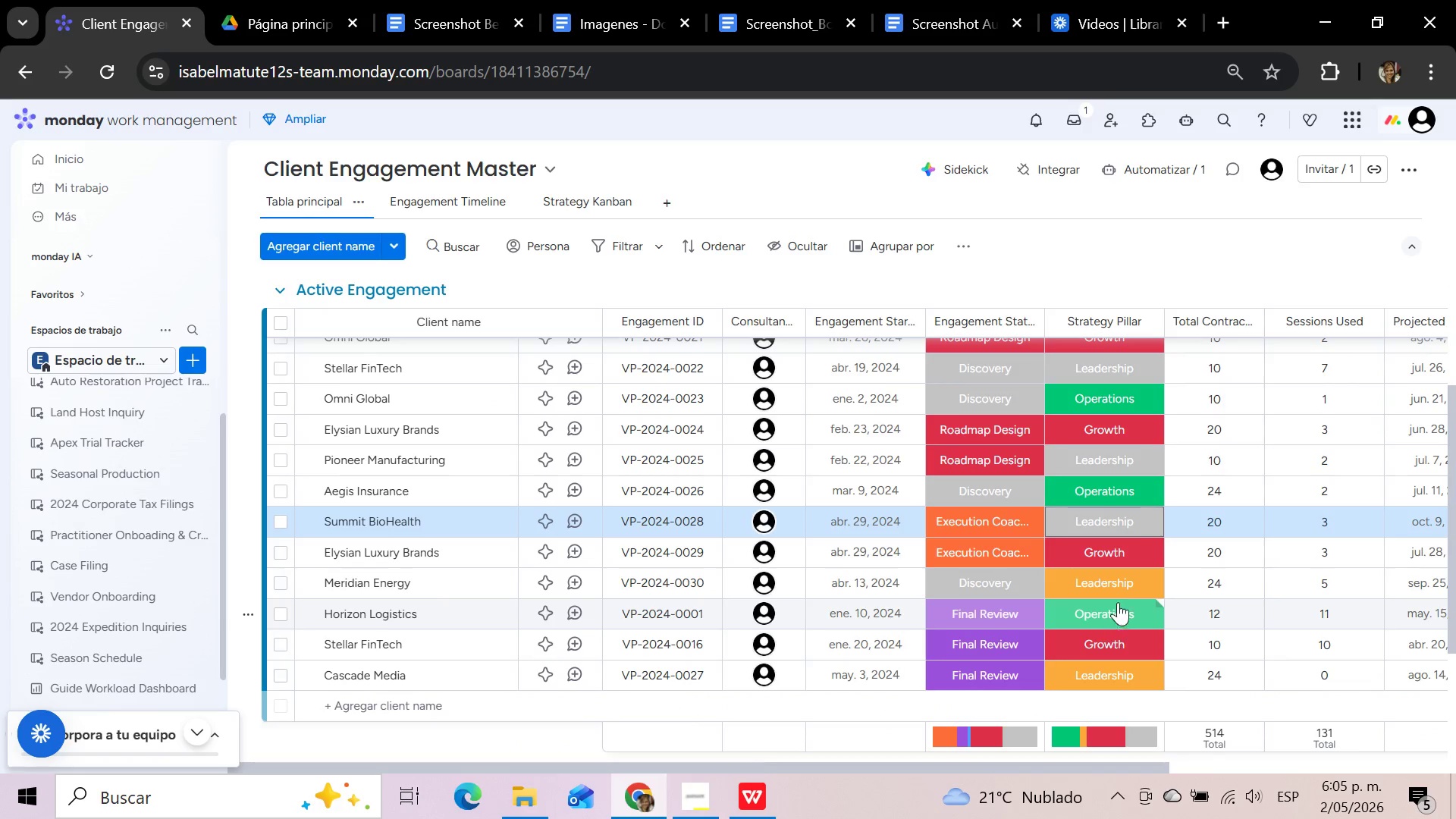 
left_click([1116, 583])
 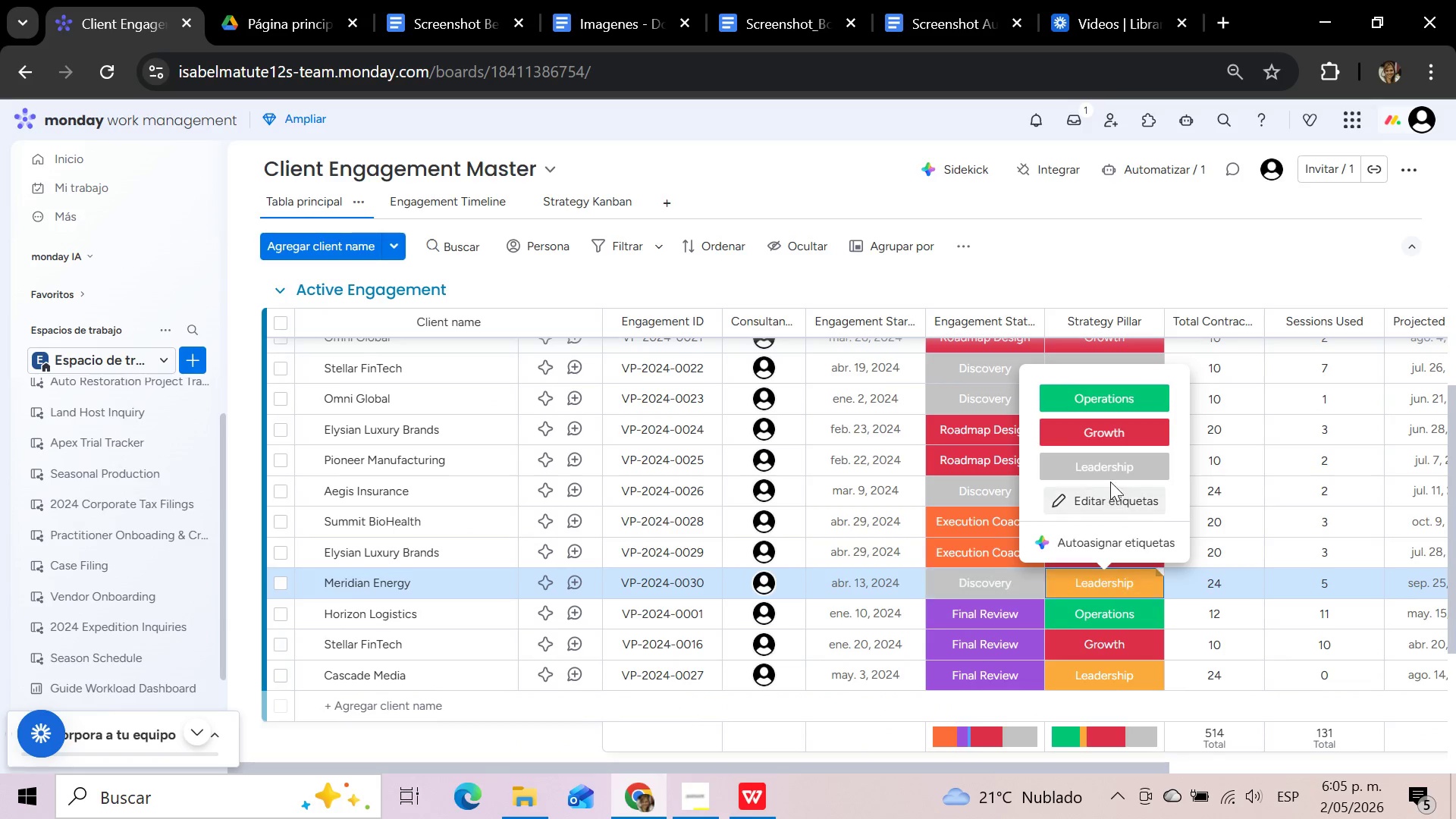 
left_click([1105, 467])
 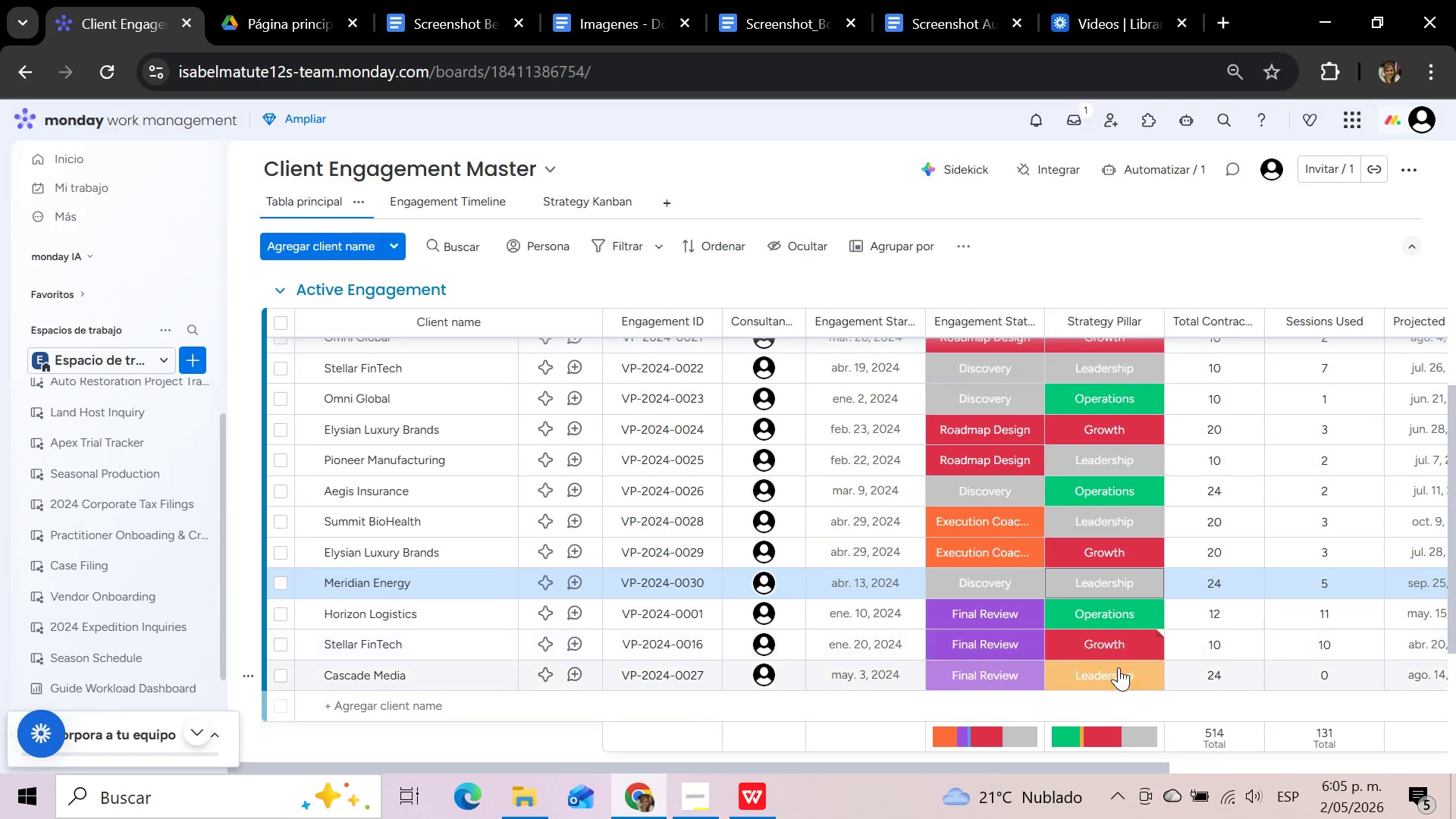 
left_click([1116, 676])
 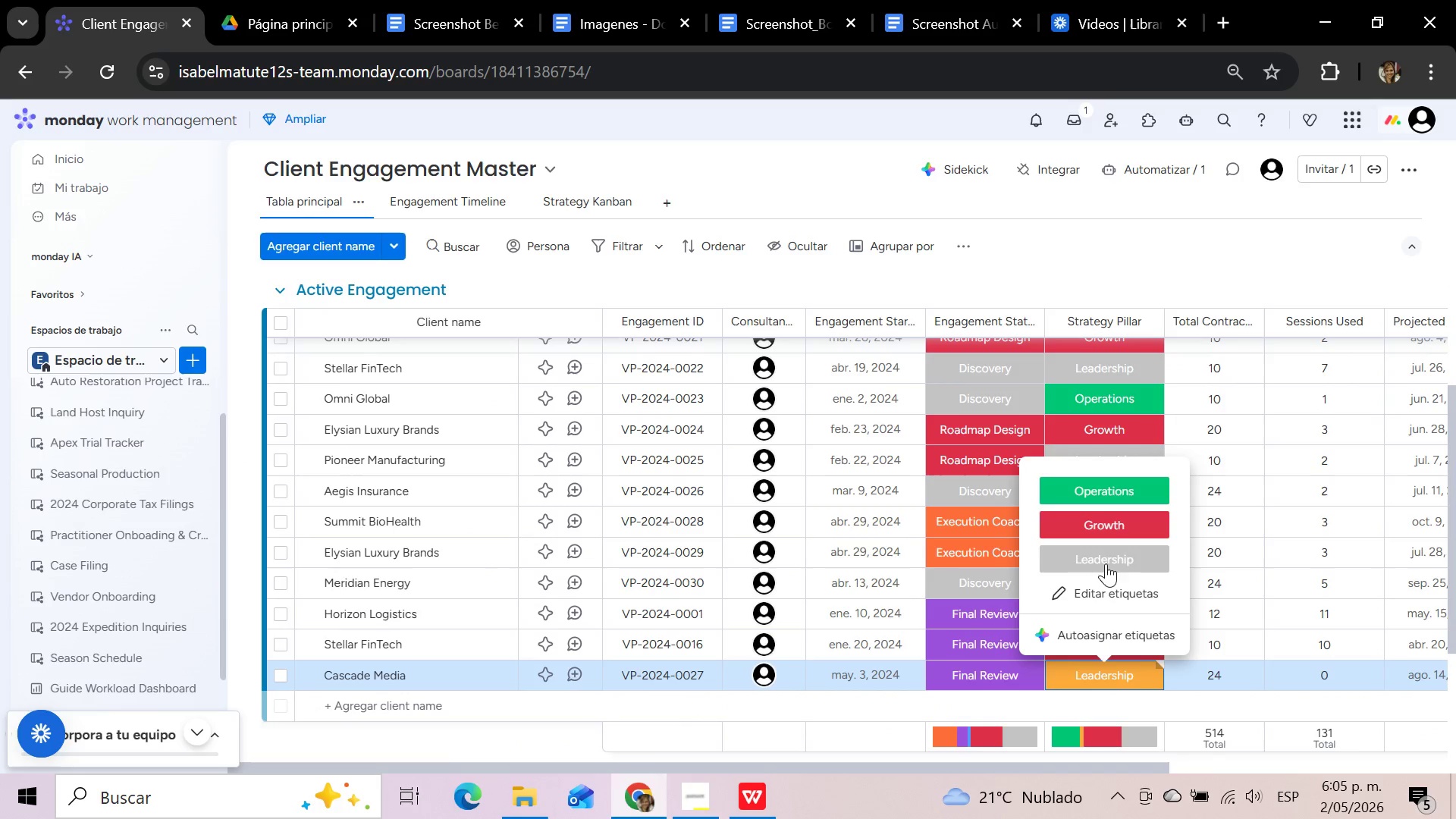 
left_click([1103, 560])
 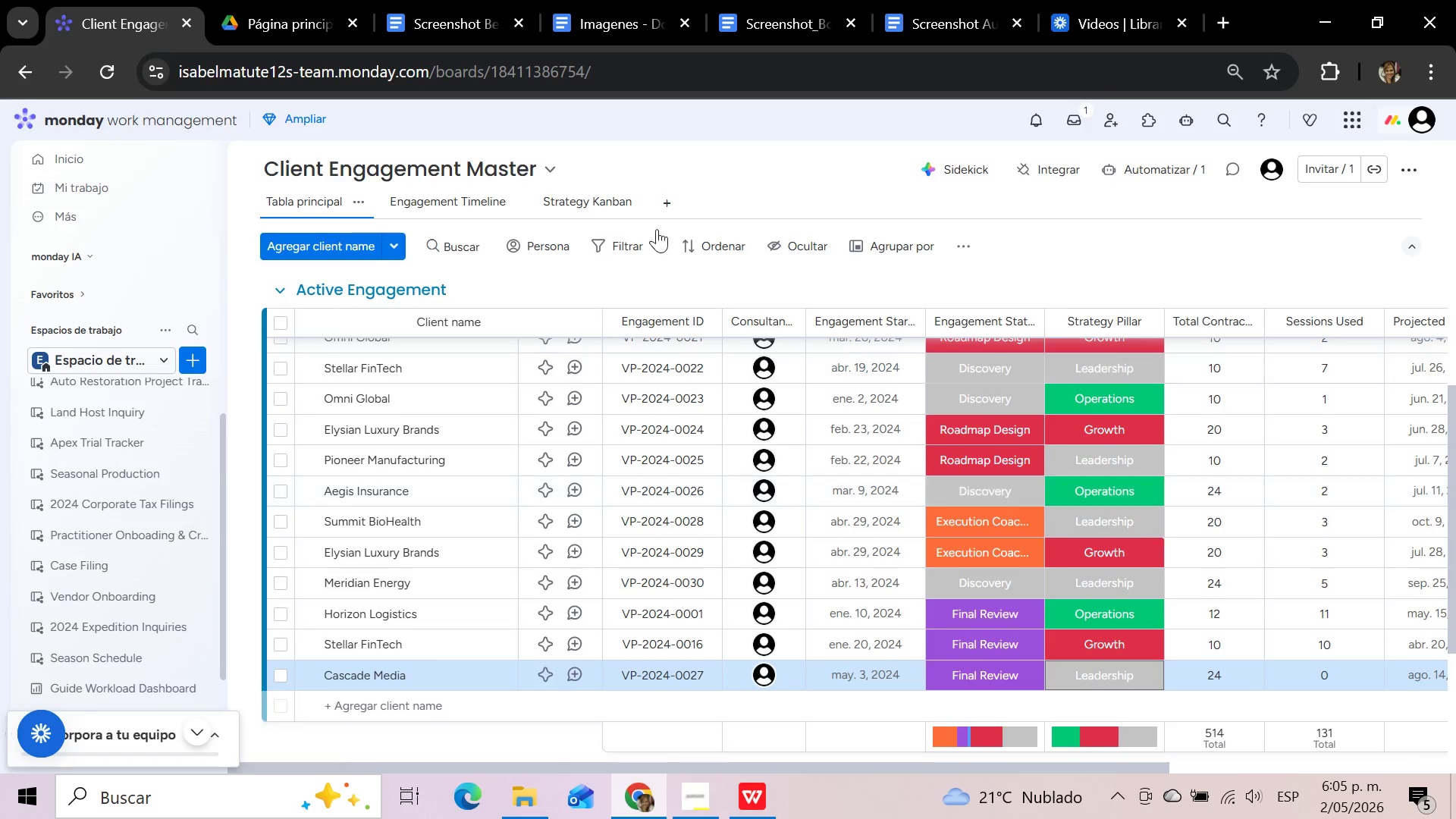 
left_click([607, 203])